 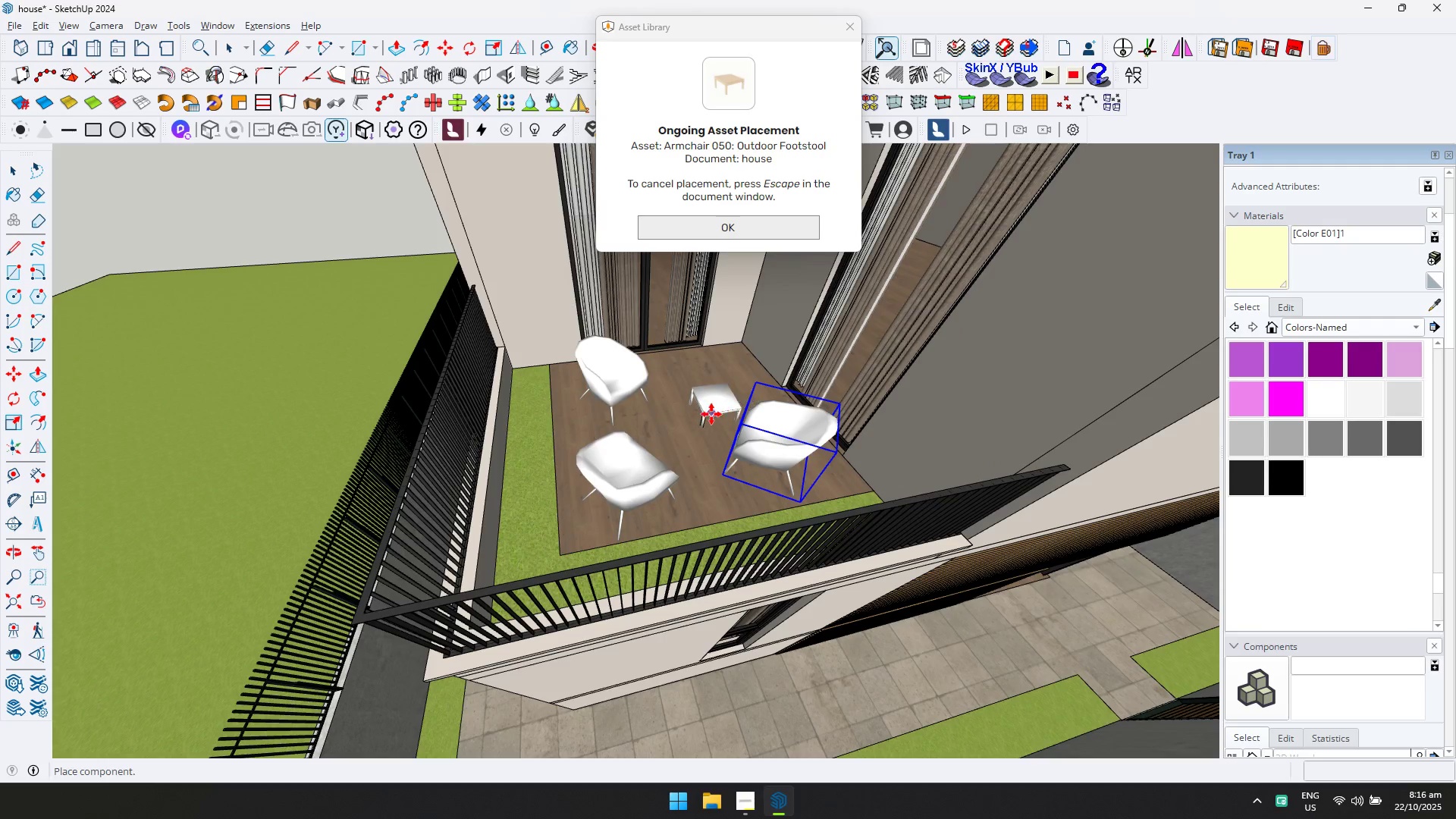 
left_click([685, 433])
 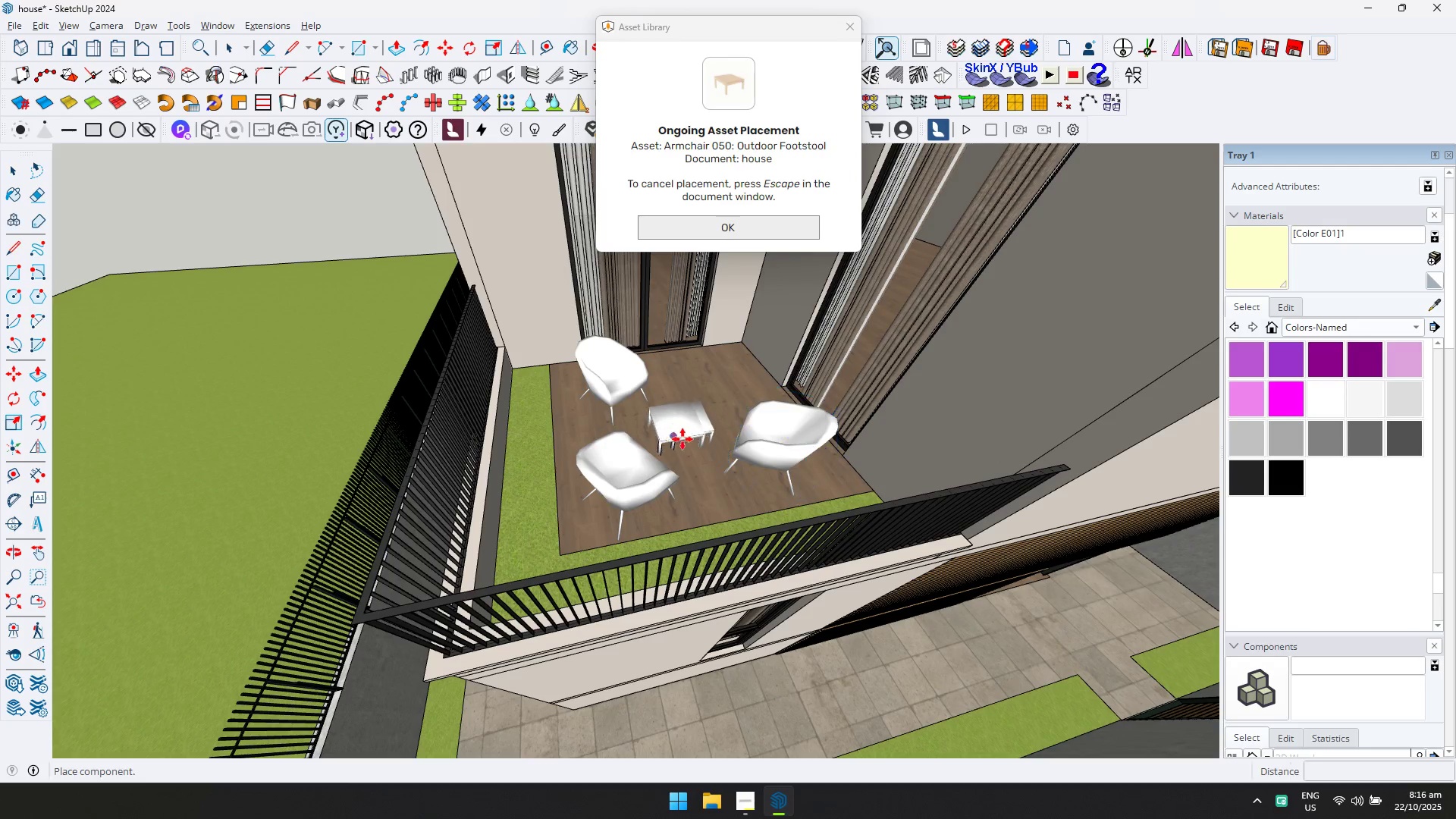 
scroll: coordinate [680, 466], scroll_direction: down, amount: 2.0
 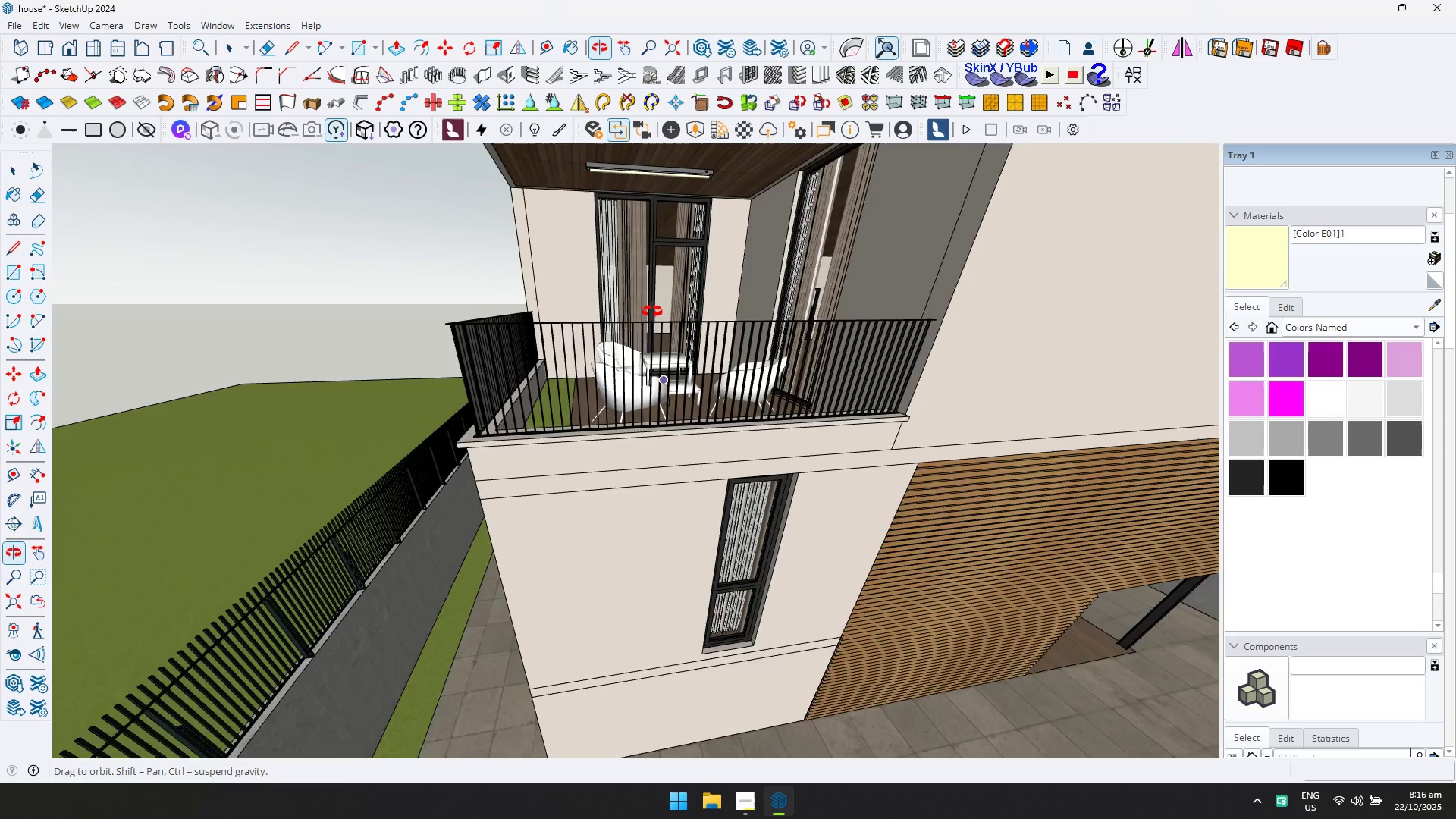 
key(Escape)
 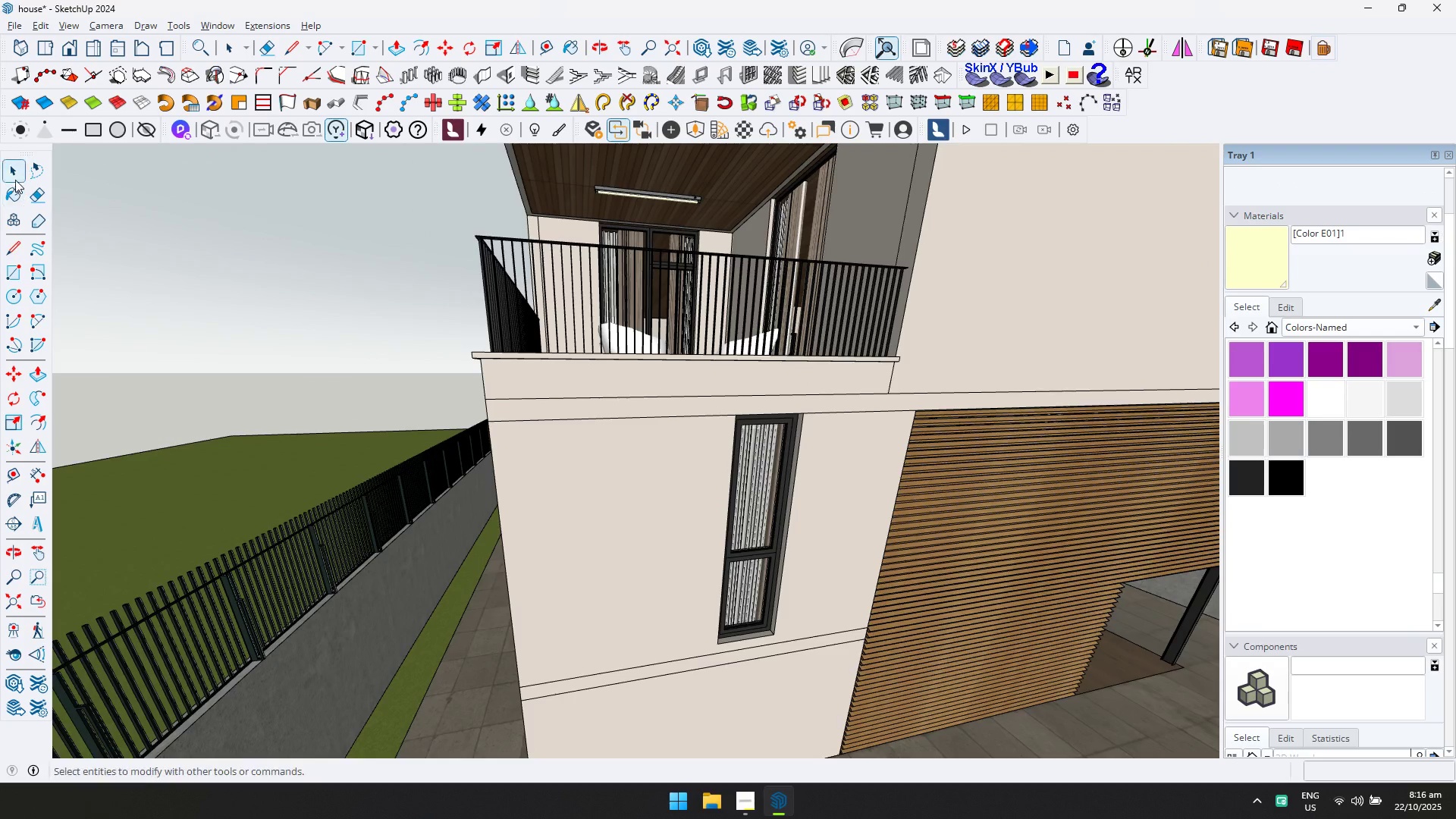 
key(Escape)
 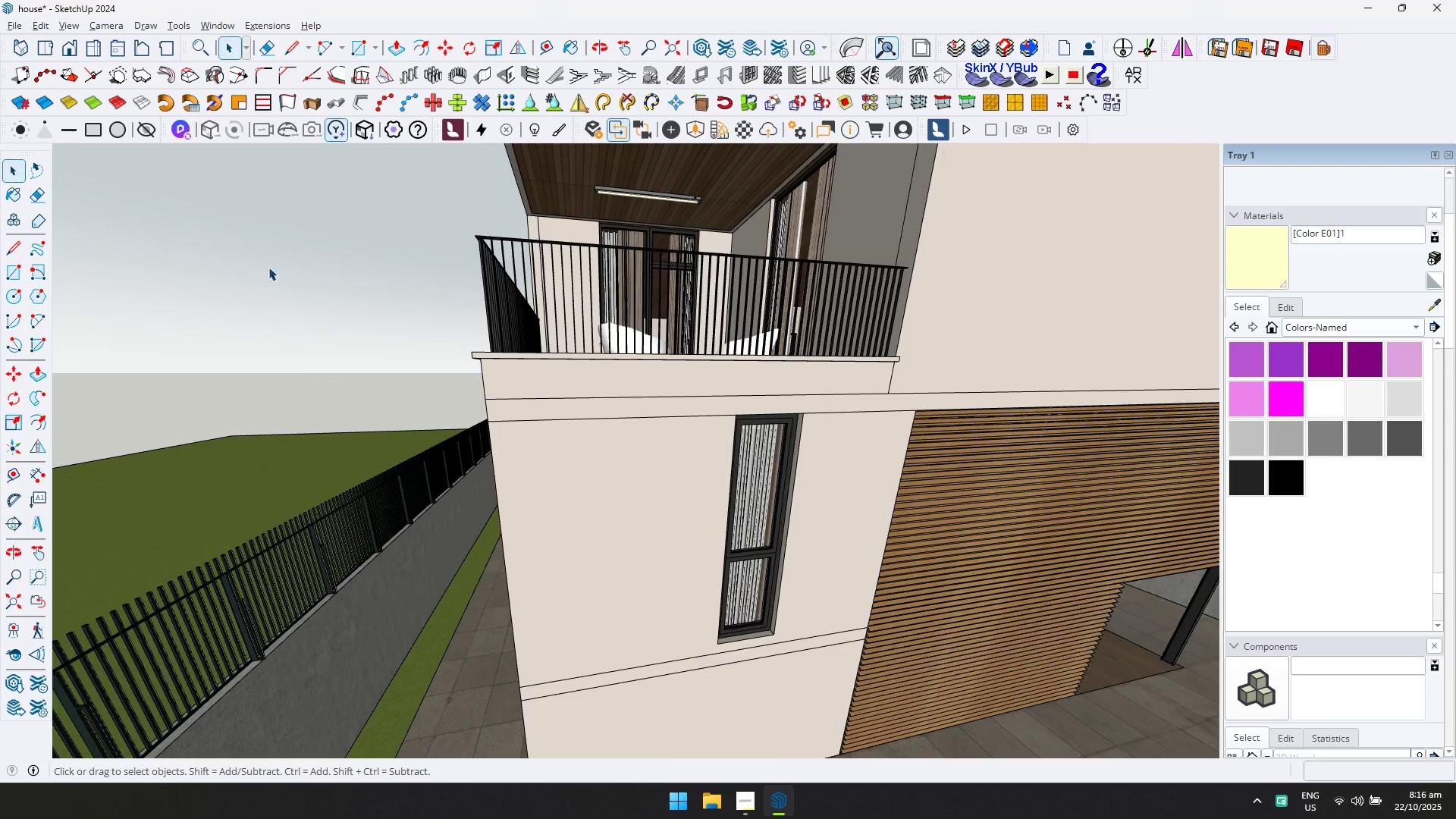 
scroll: coordinate [488, 303], scroll_direction: down, amount: 9.0
 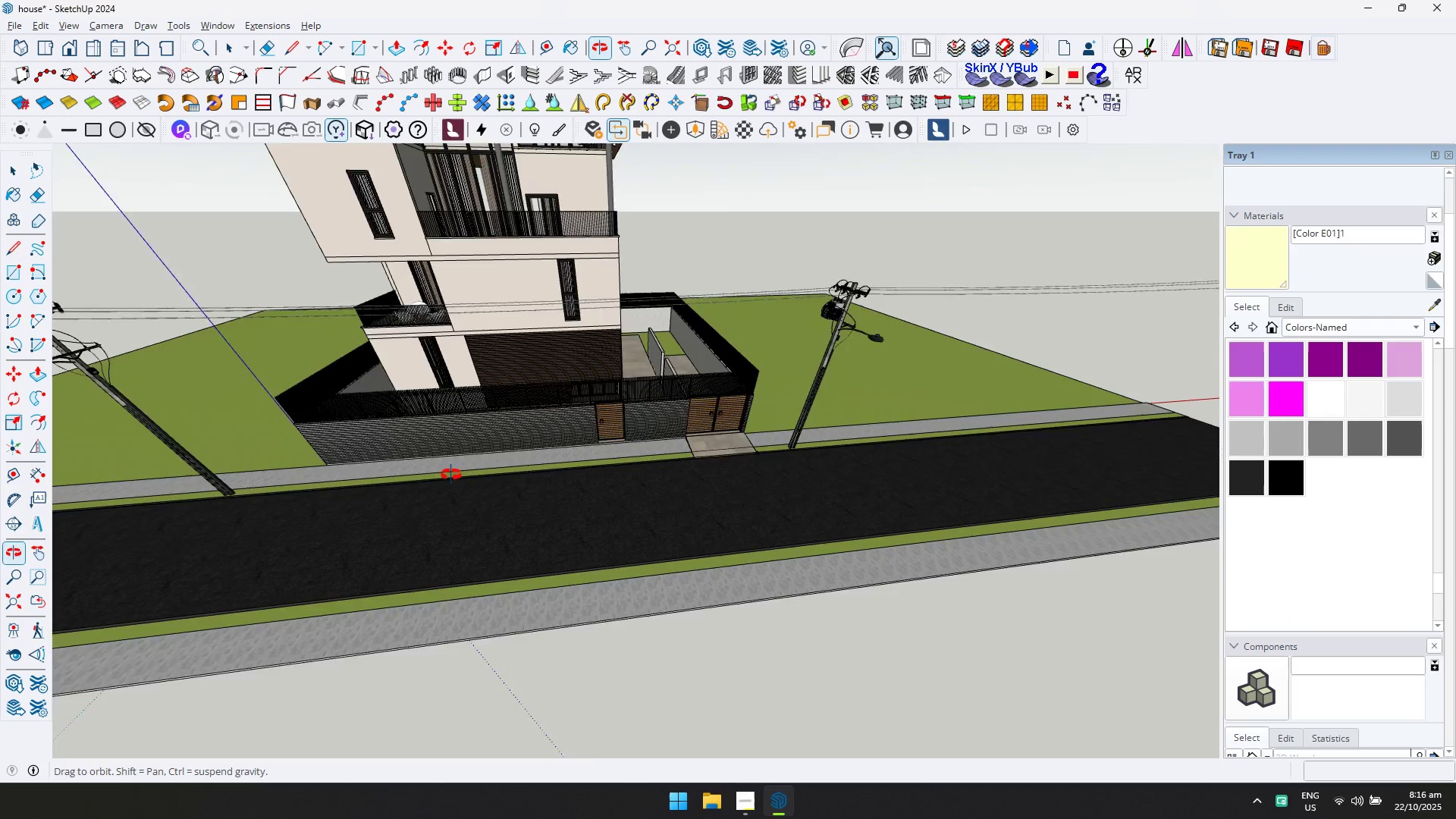 
hold_key(key=ShiftLeft, duration=0.31)
 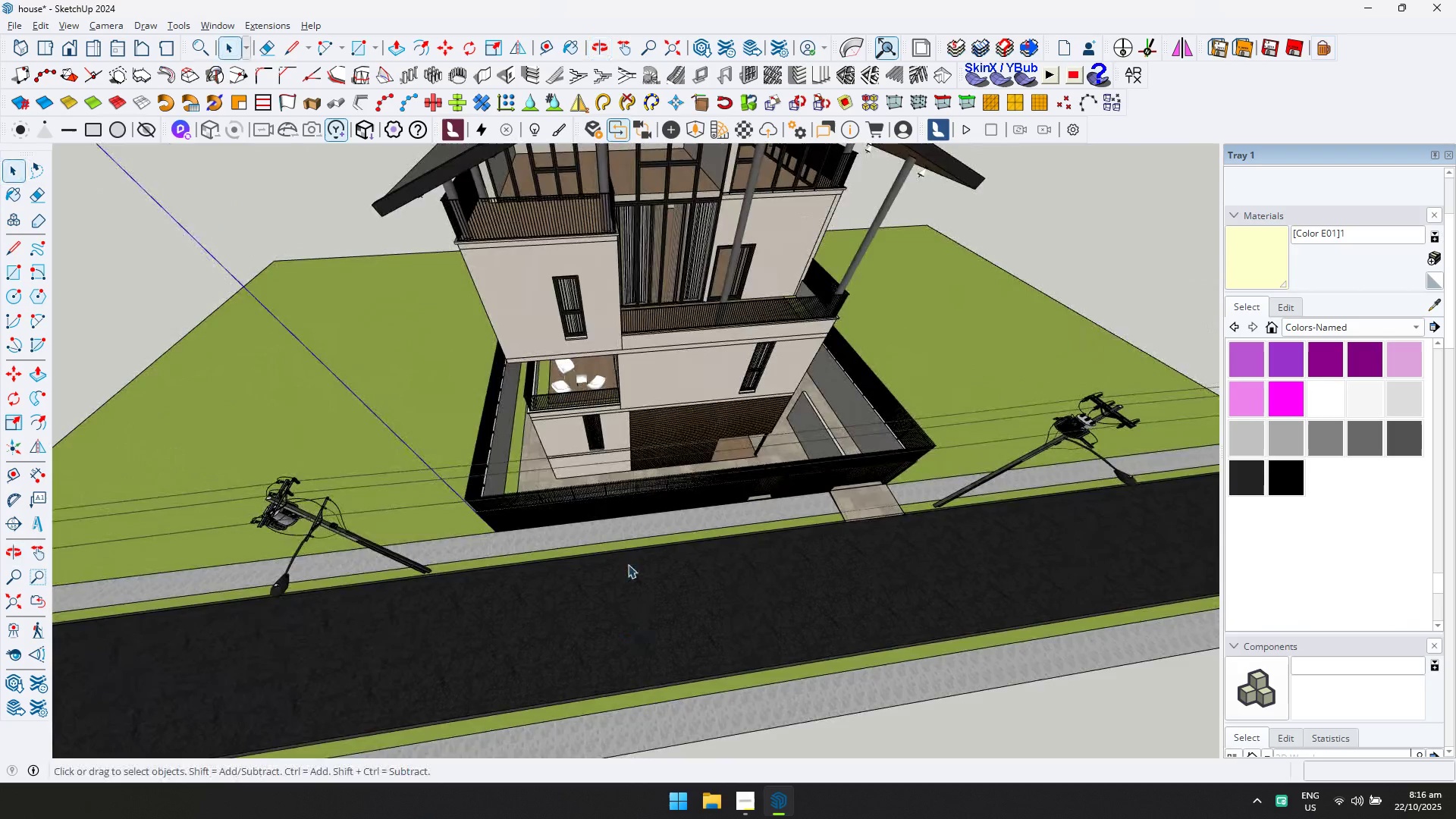 
scroll: coordinate [598, 372], scroll_direction: up, amount: 9.0
 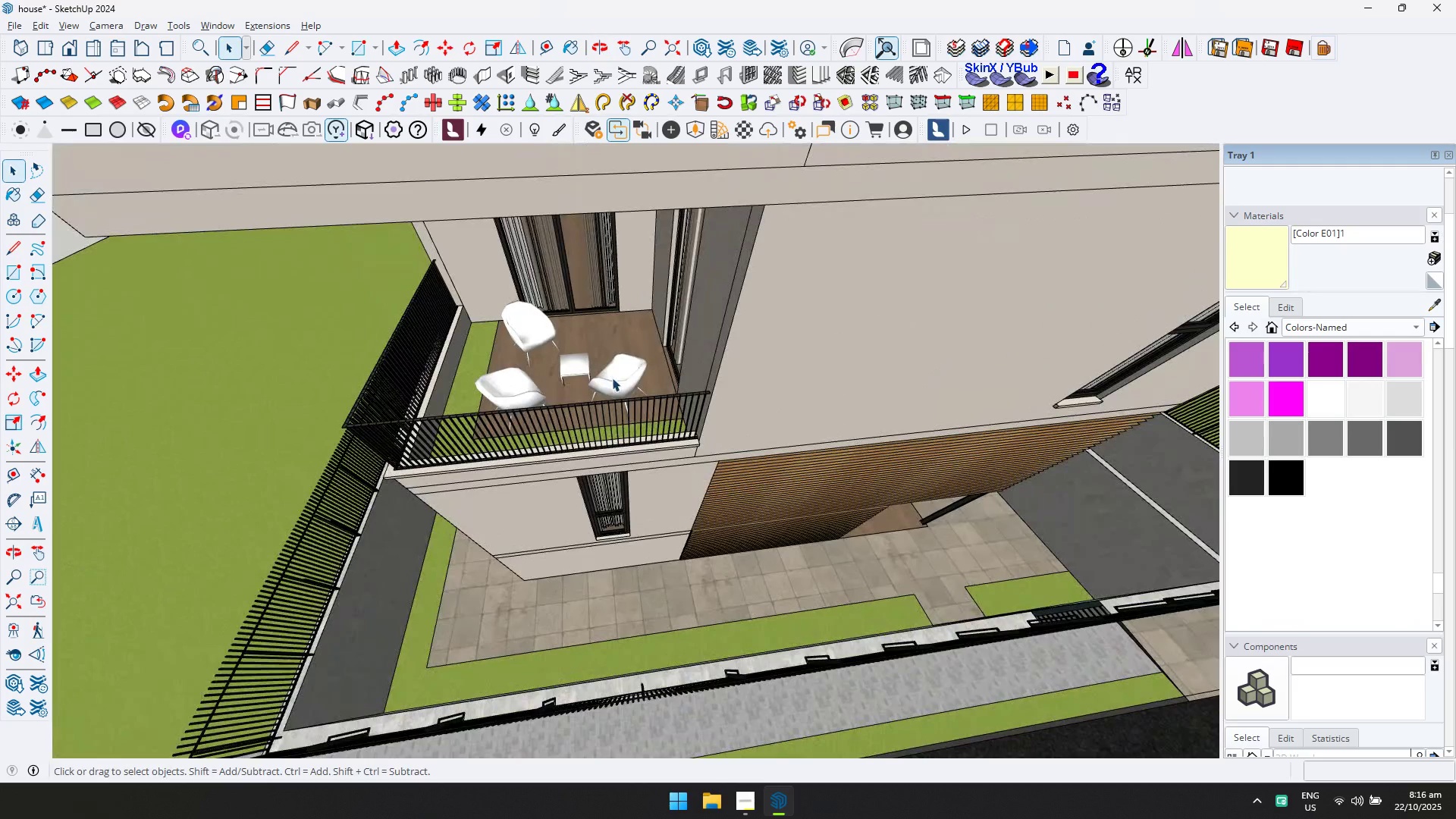 
hold_key(key=ControlLeft, duration=1.39)
double_click([564, 364])
 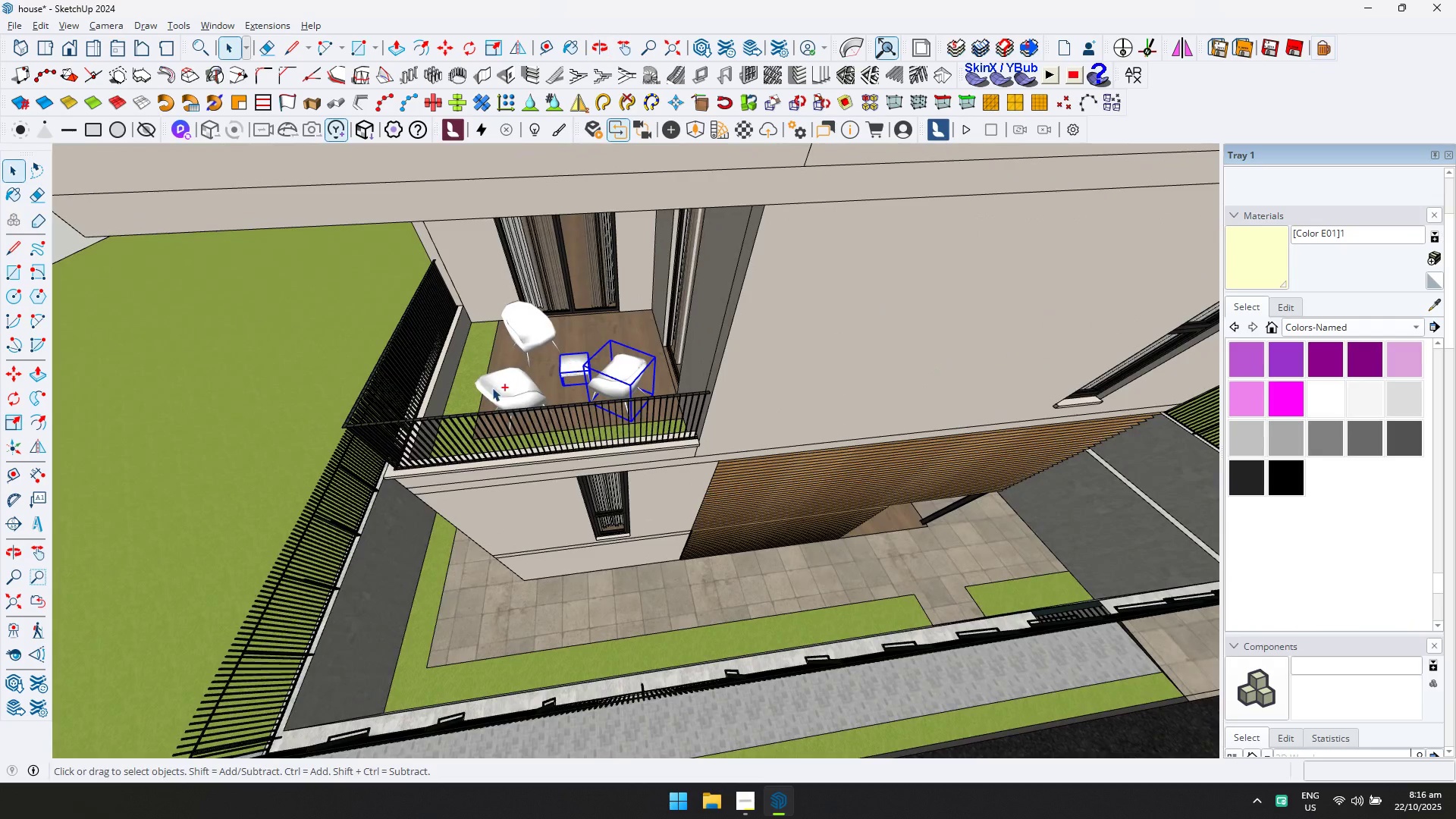 
triple_click([490, 391])
 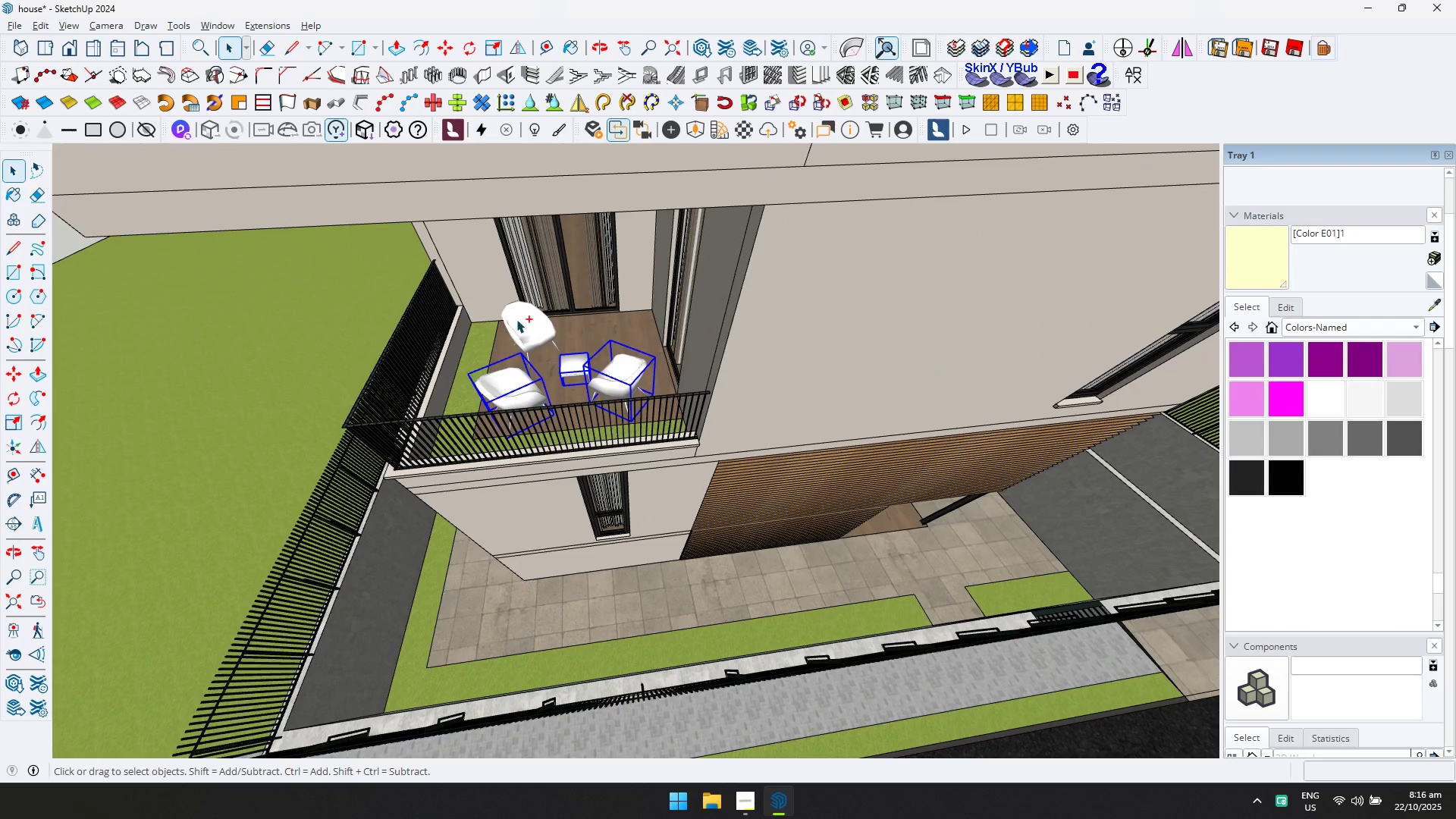 
triple_click([516, 319])
 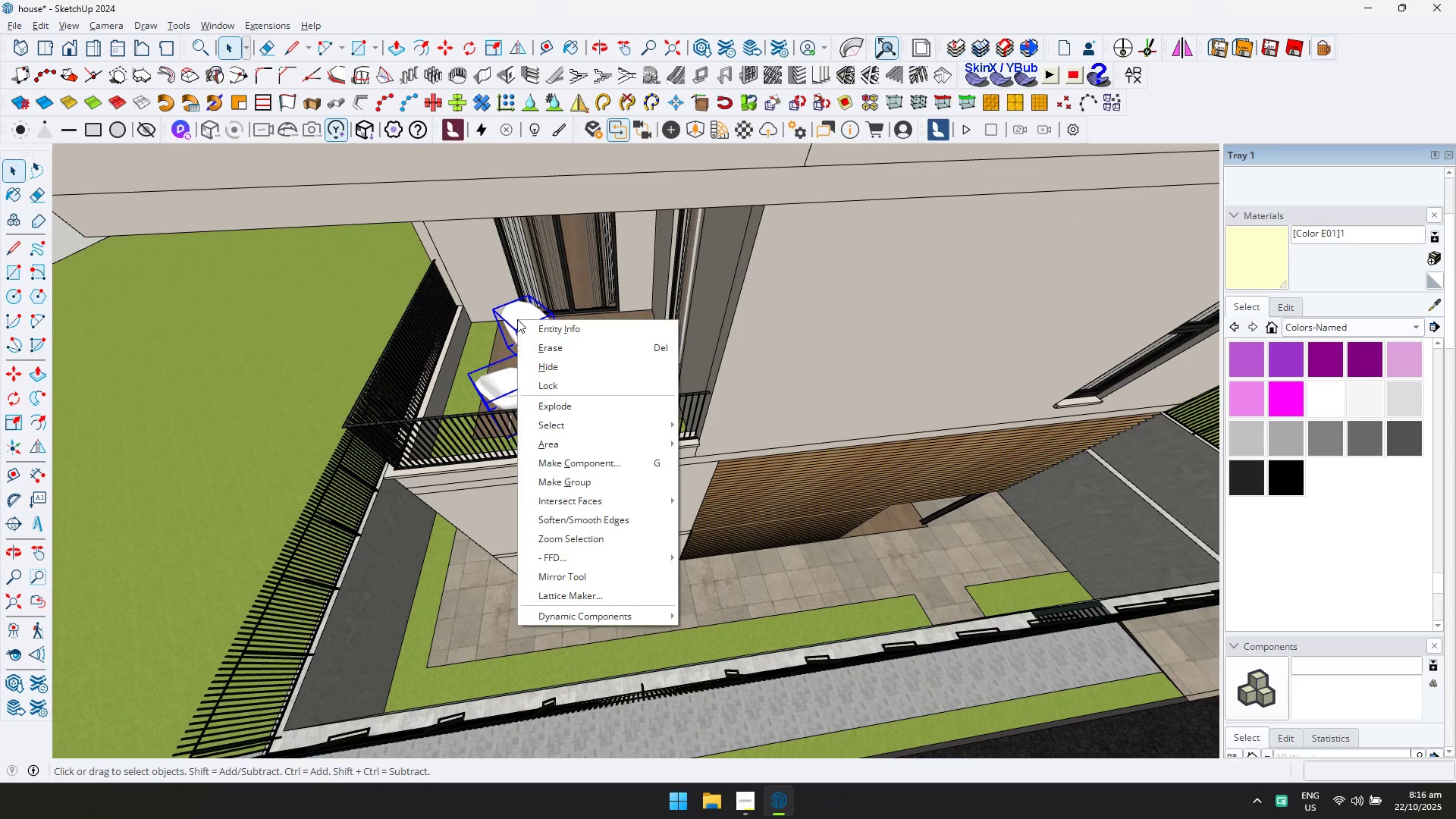 
right_click([517, 319])
 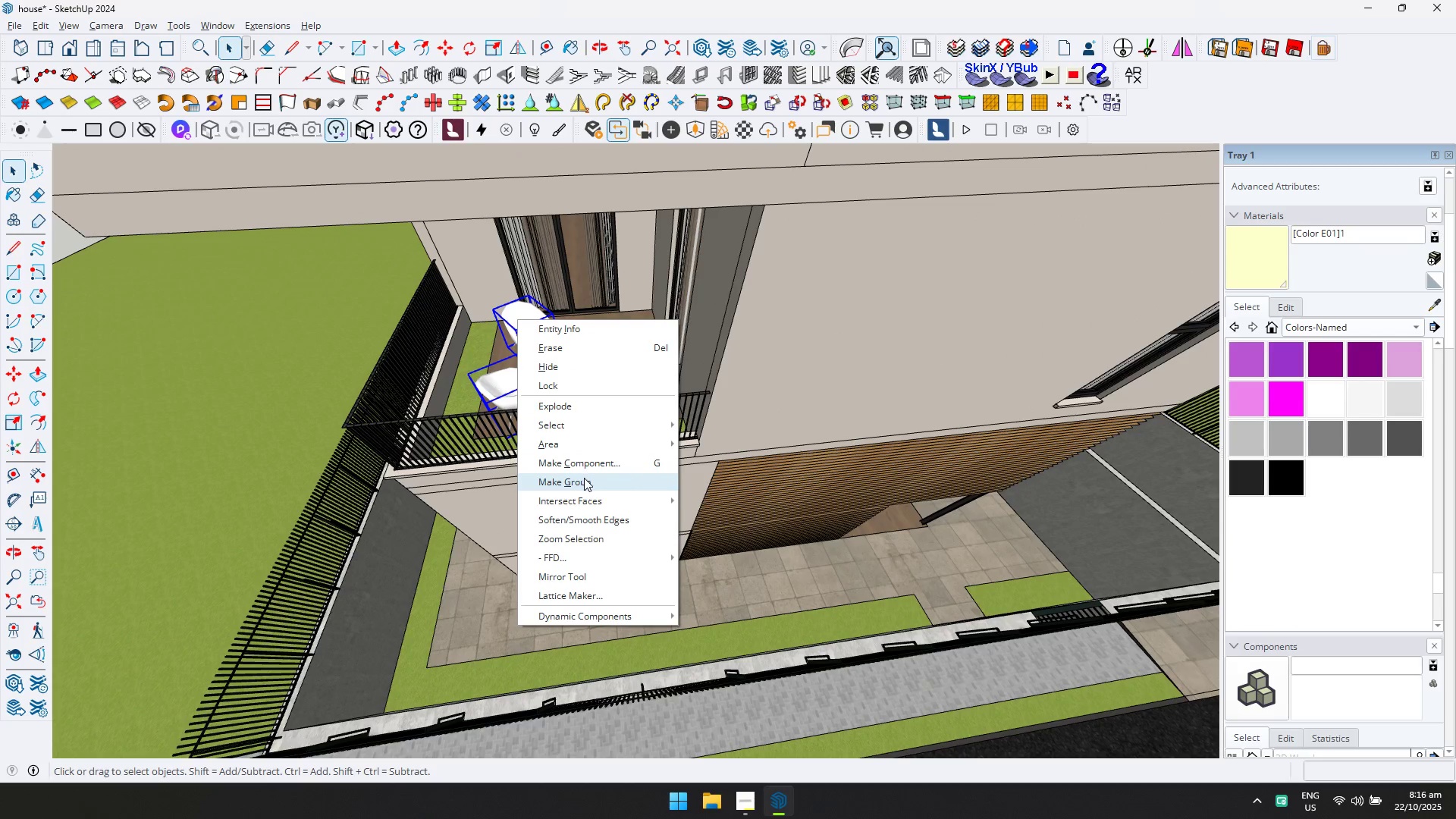 
left_click([584, 478])
 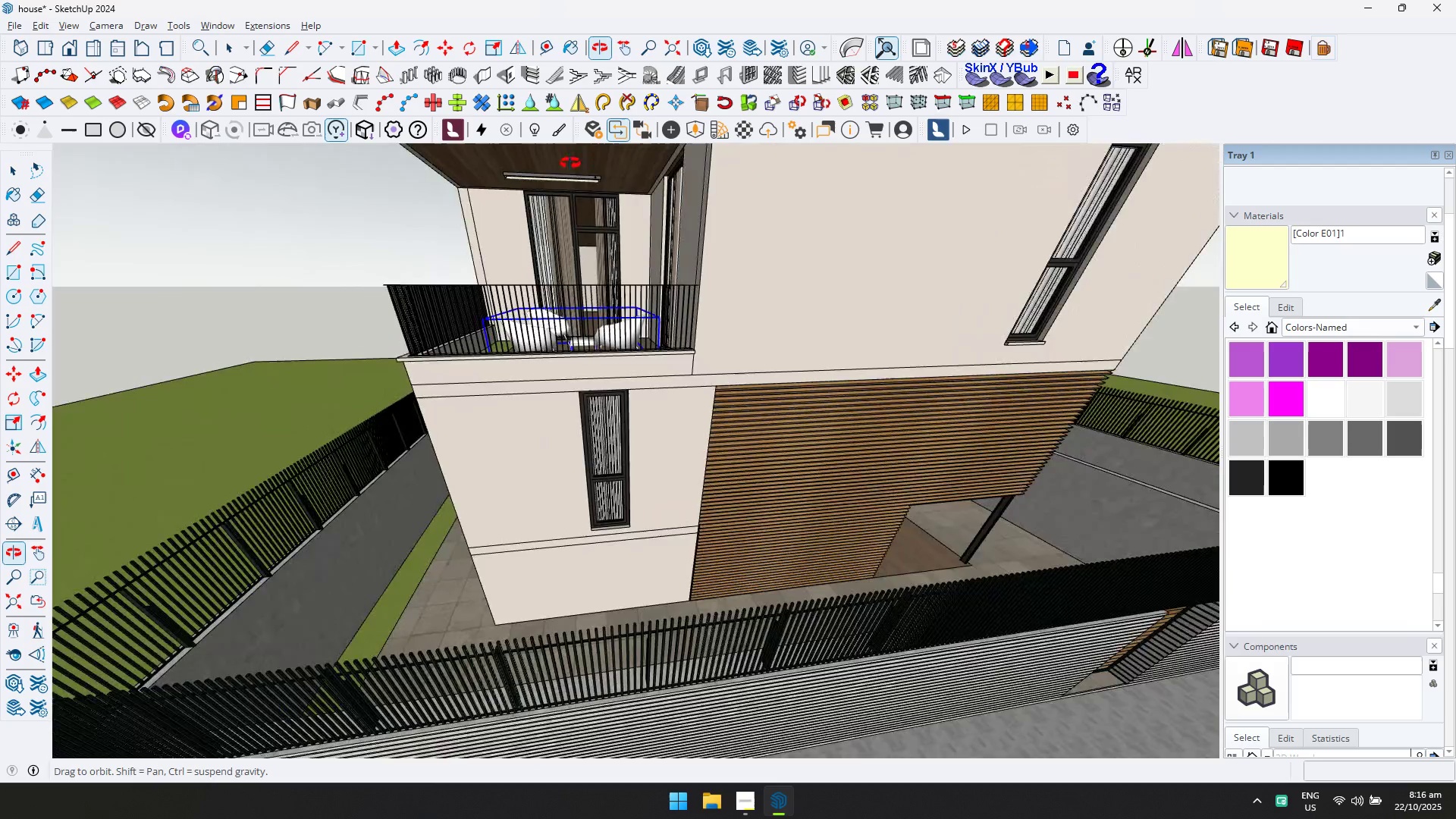 
scroll: coordinate [648, 344], scroll_direction: down, amount: 10.0
 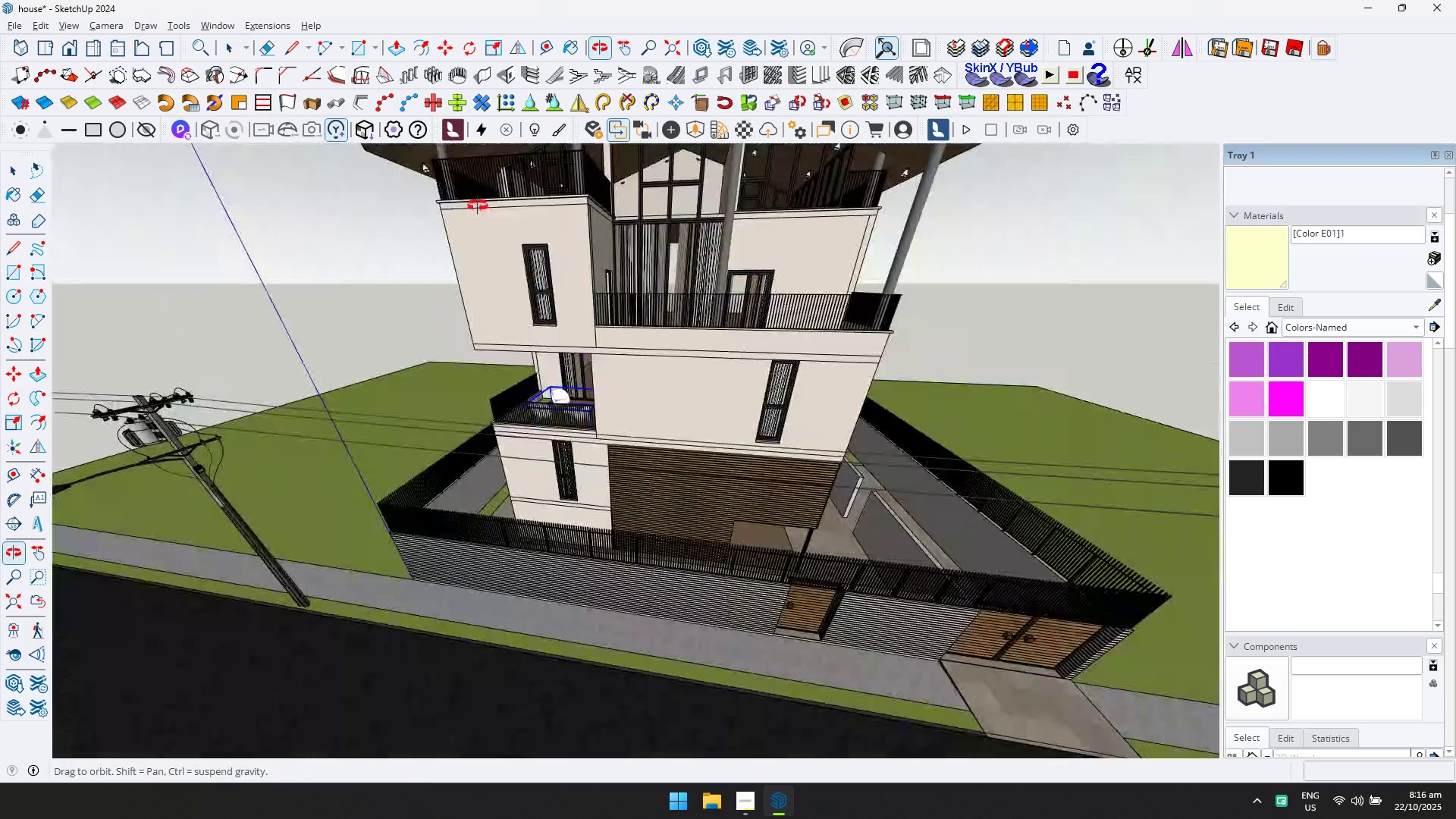 
hold_key(key=ShiftLeft, duration=0.3)
 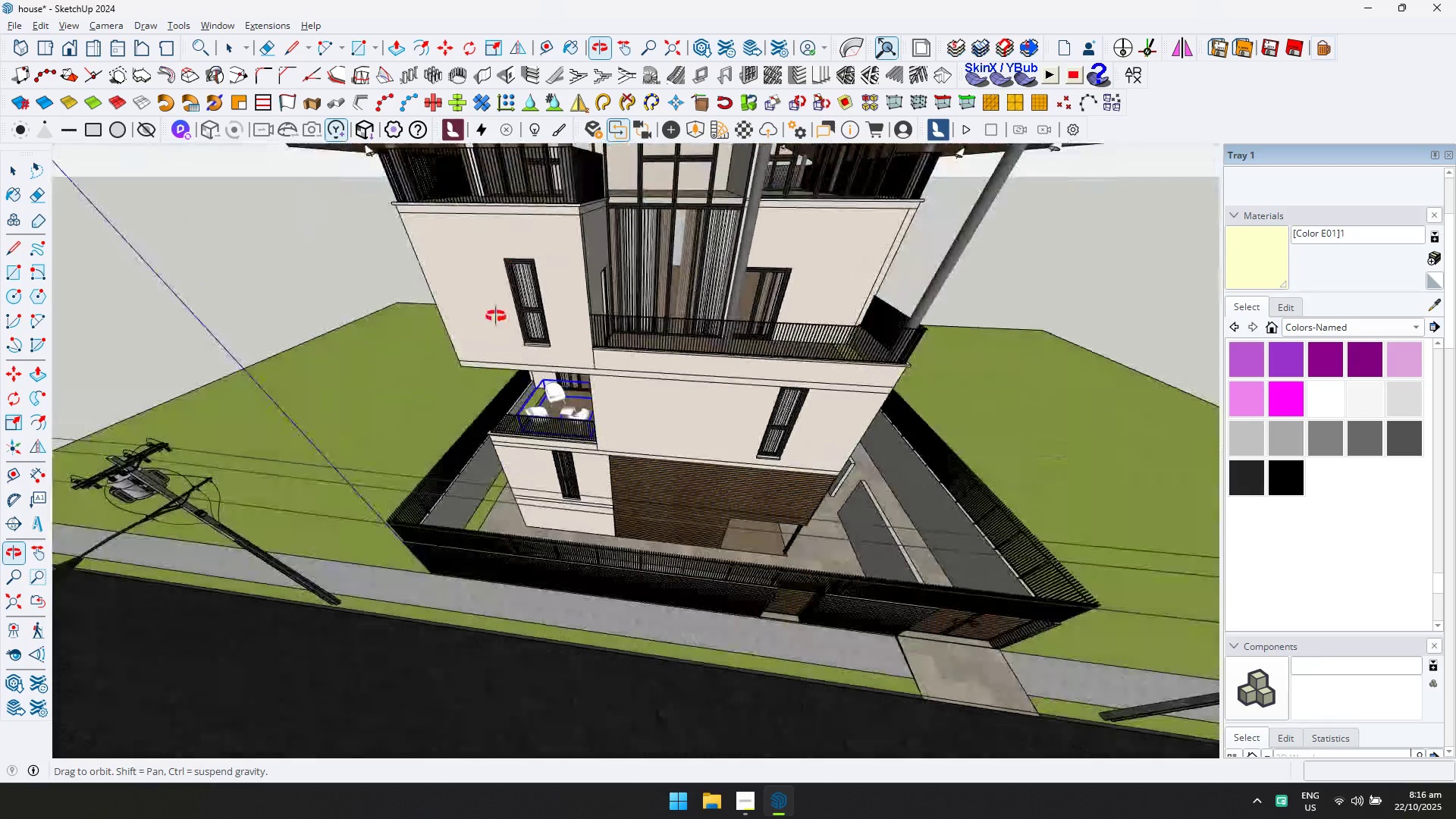 
scroll: coordinate [773, 422], scroll_direction: up, amount: 2.0
 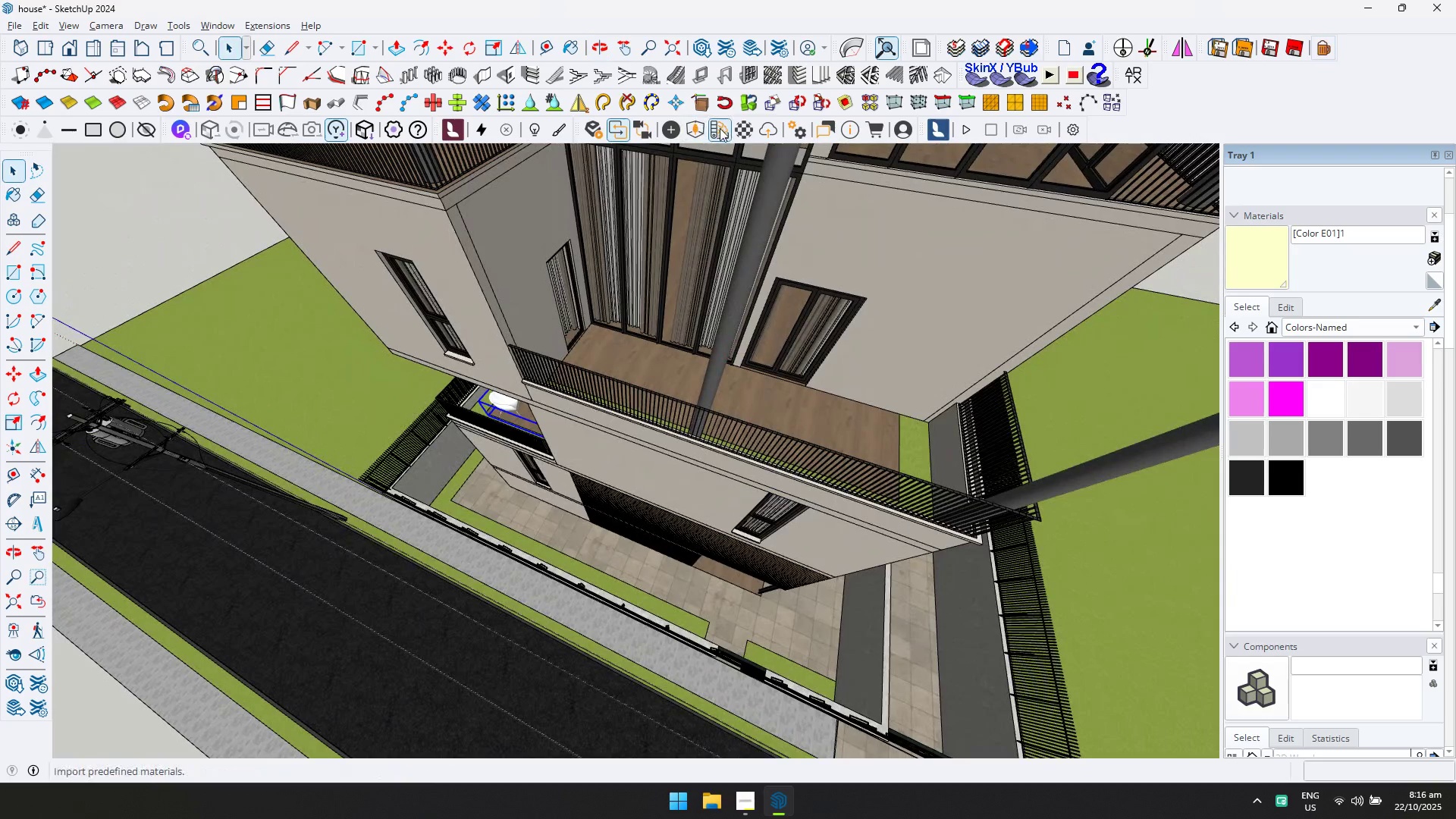 
left_click([698, 129])
 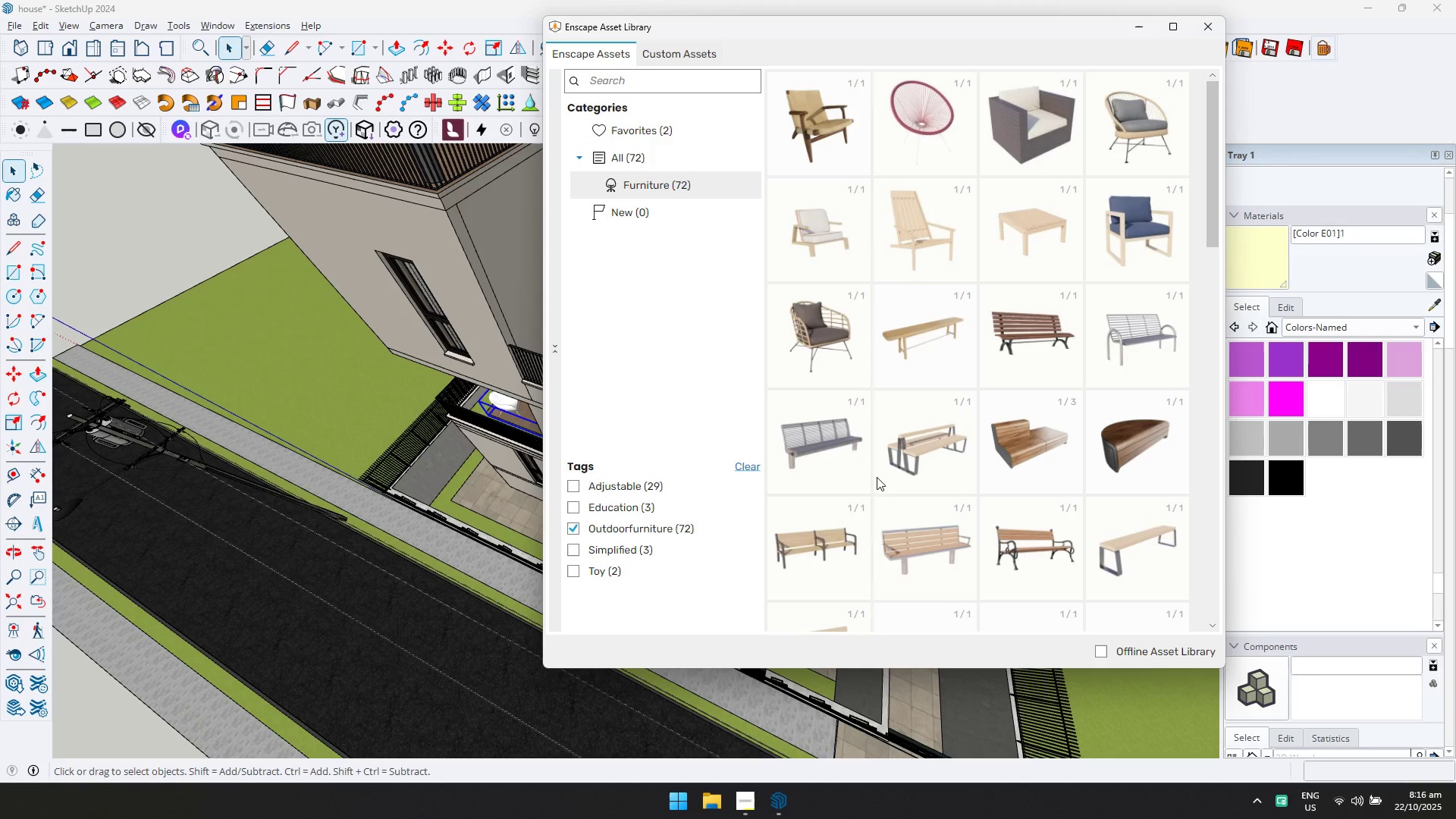 
scroll: coordinate [880, 475], scroll_direction: down, amount: 2.0
 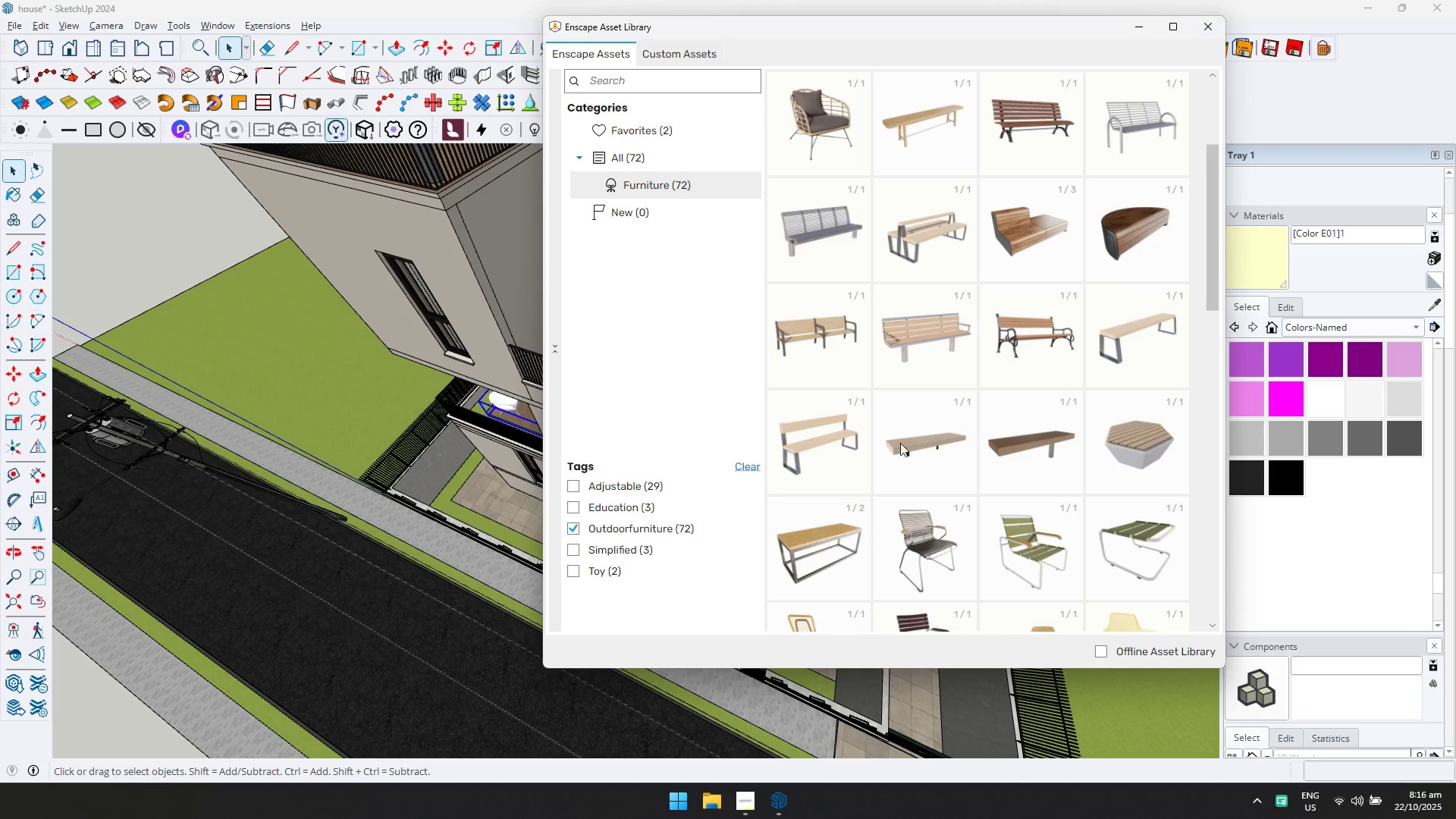 
scroll: coordinate [902, 375], scroll_direction: up, amount: 4.0
 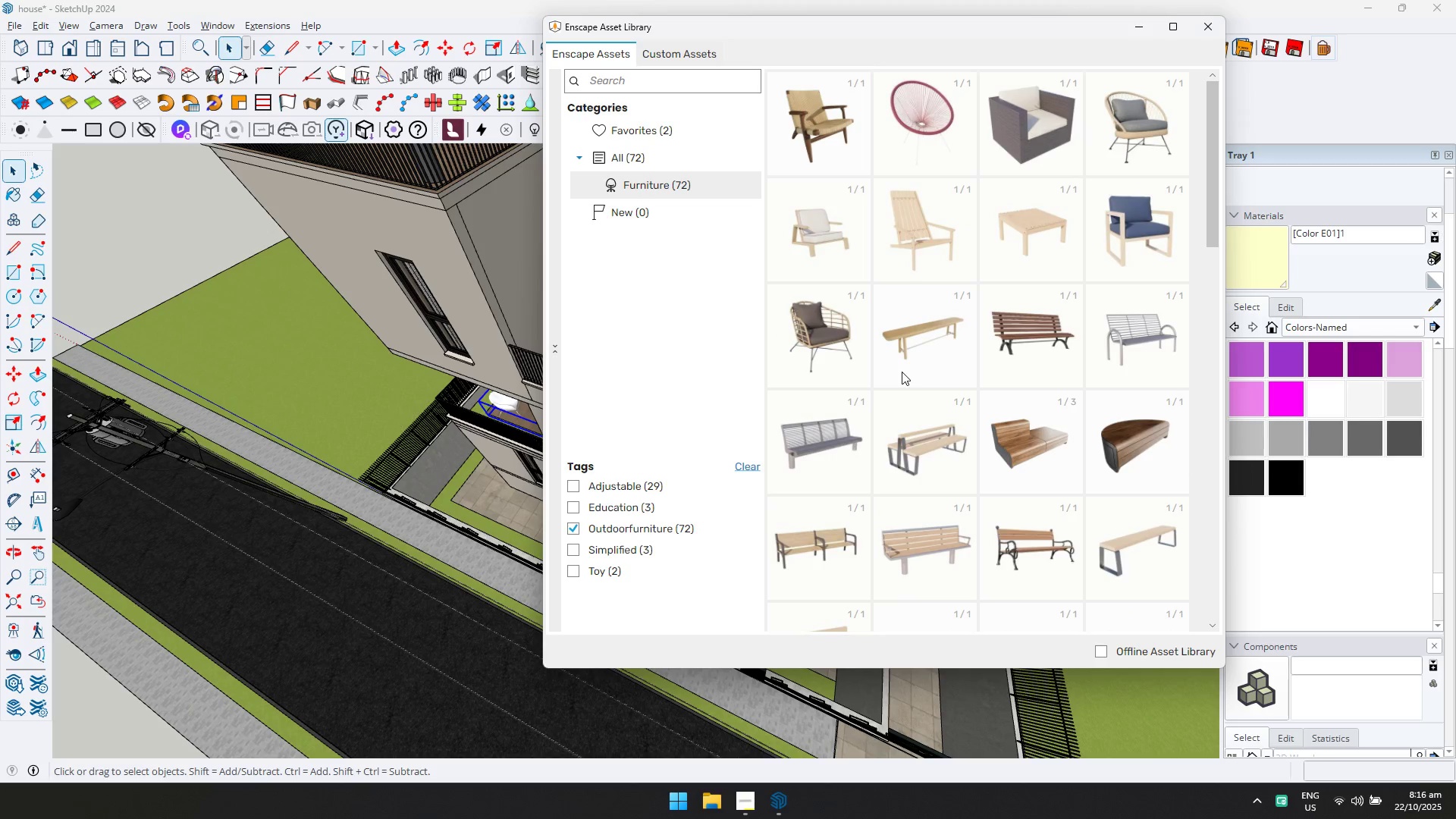 
scroll: coordinate [918, 365], scroll_direction: down, amount: 7.0
 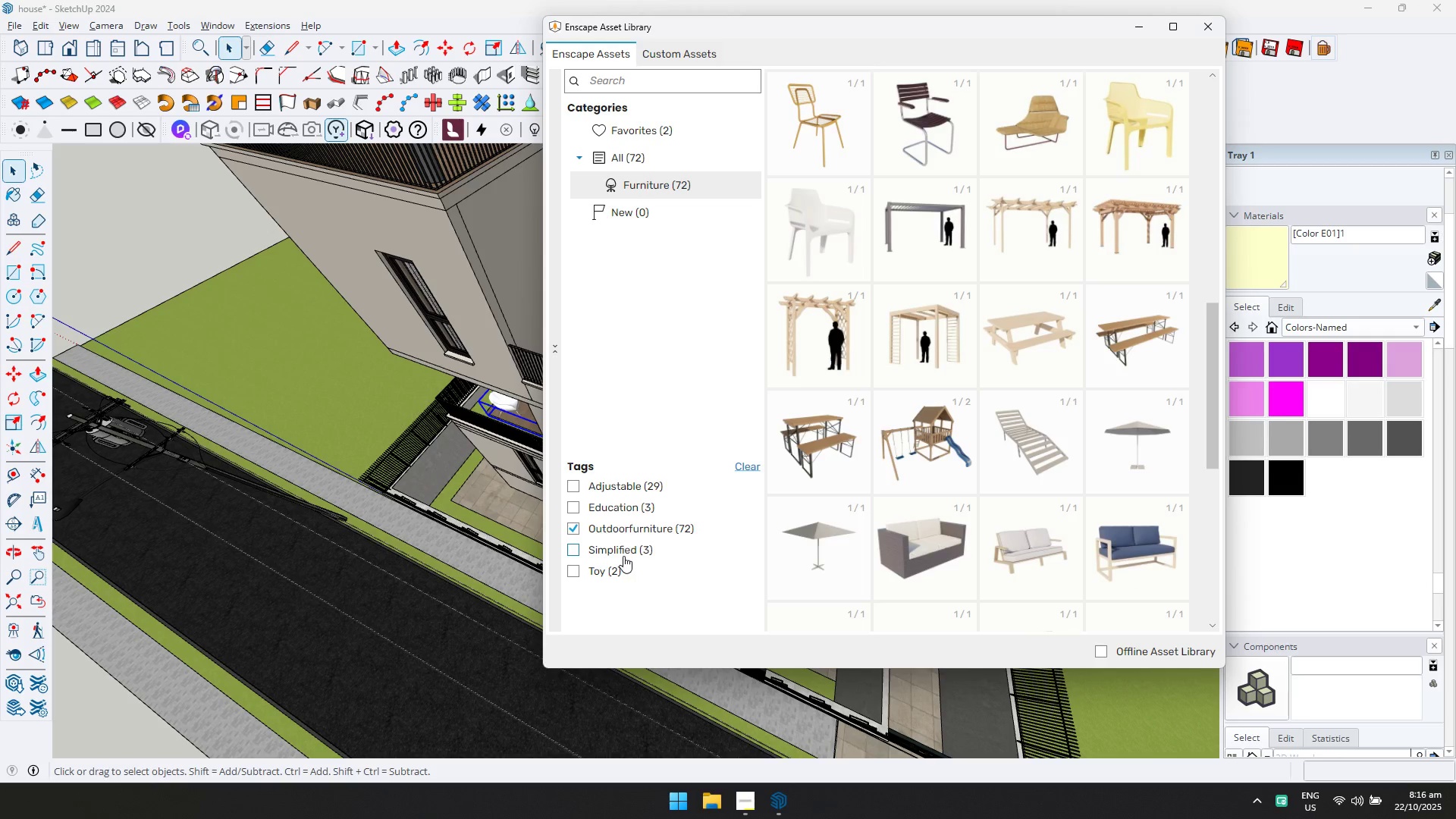 
scroll: coordinate [975, 297], scroll_direction: up, amount: 6.0
 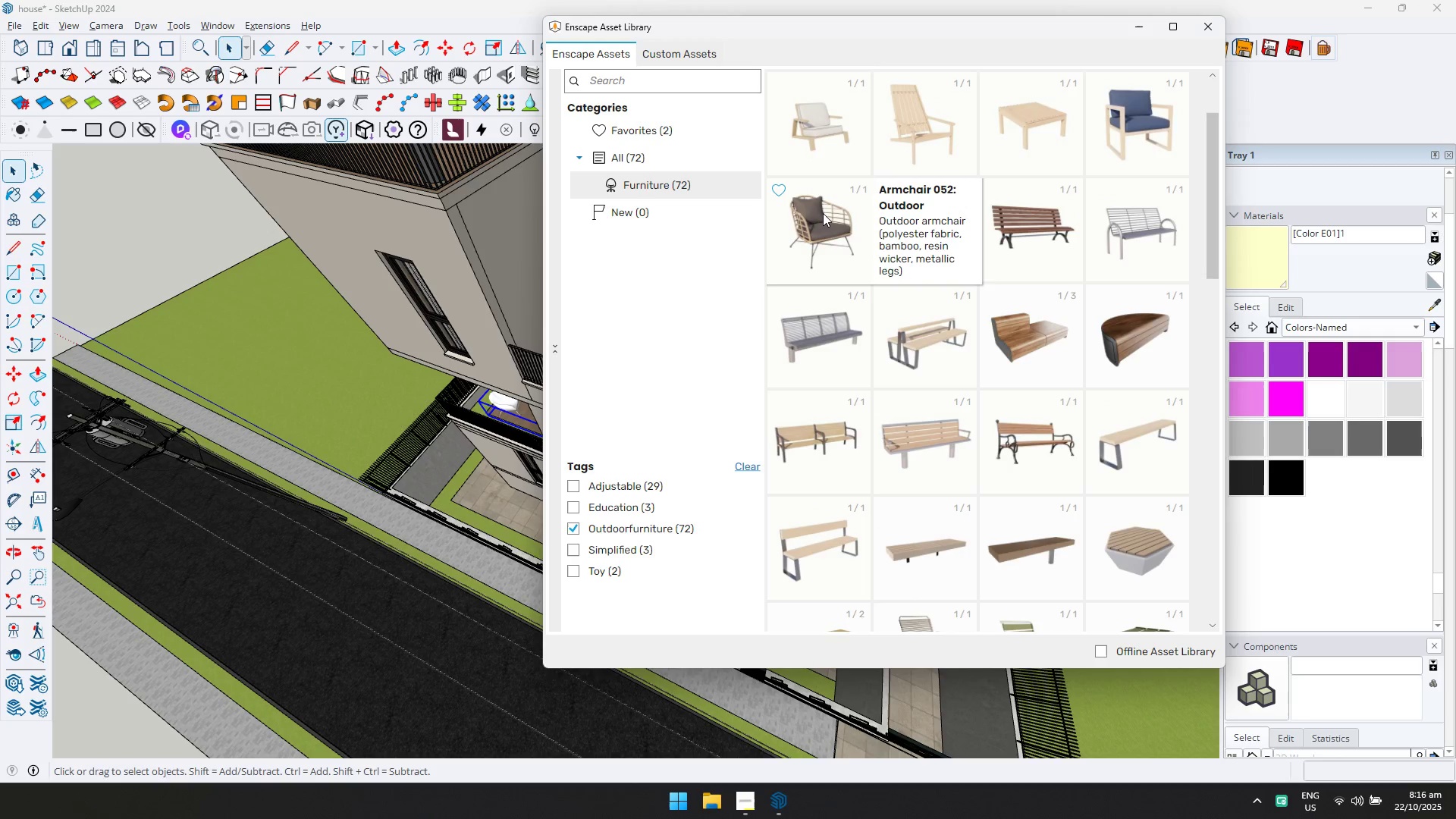 
double_click([823, 220])